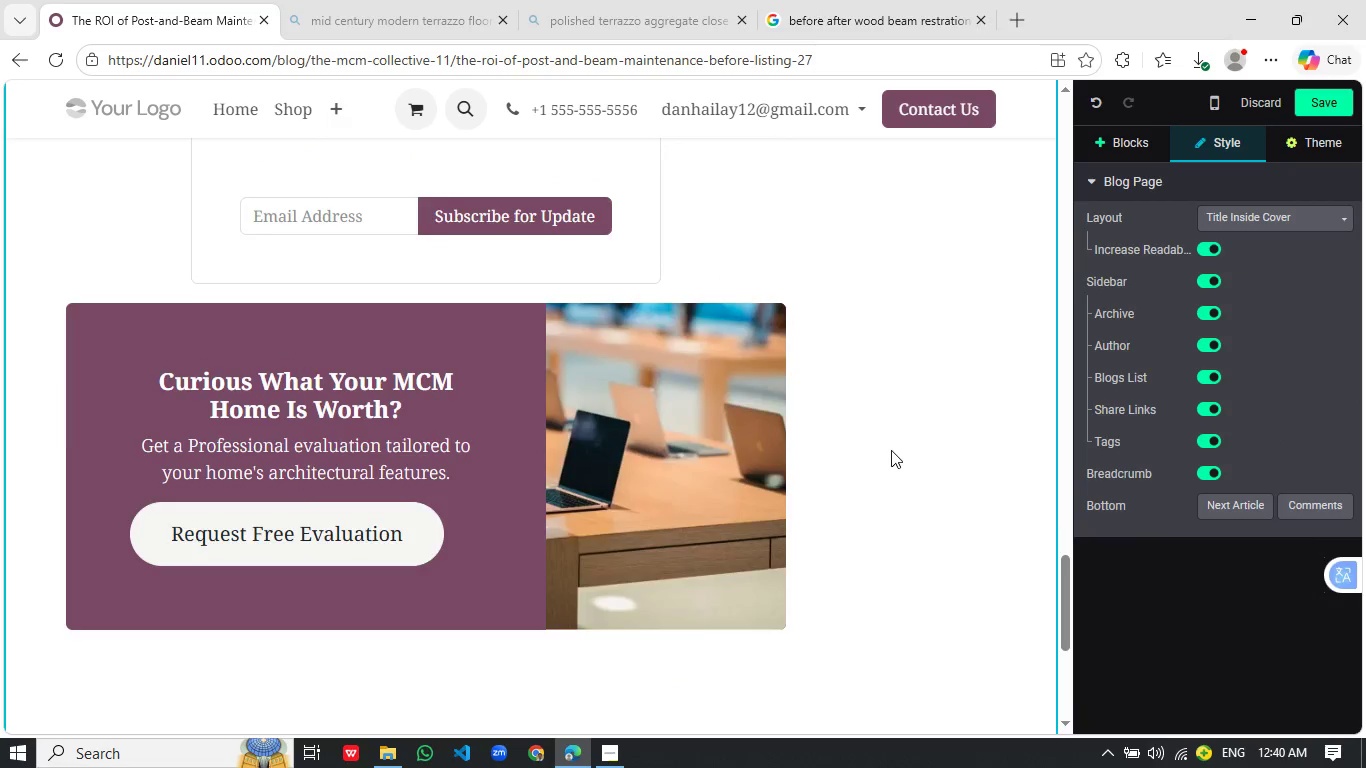 
scroll: coordinate [483, 392], scroll_direction: up, amount: 19.0
 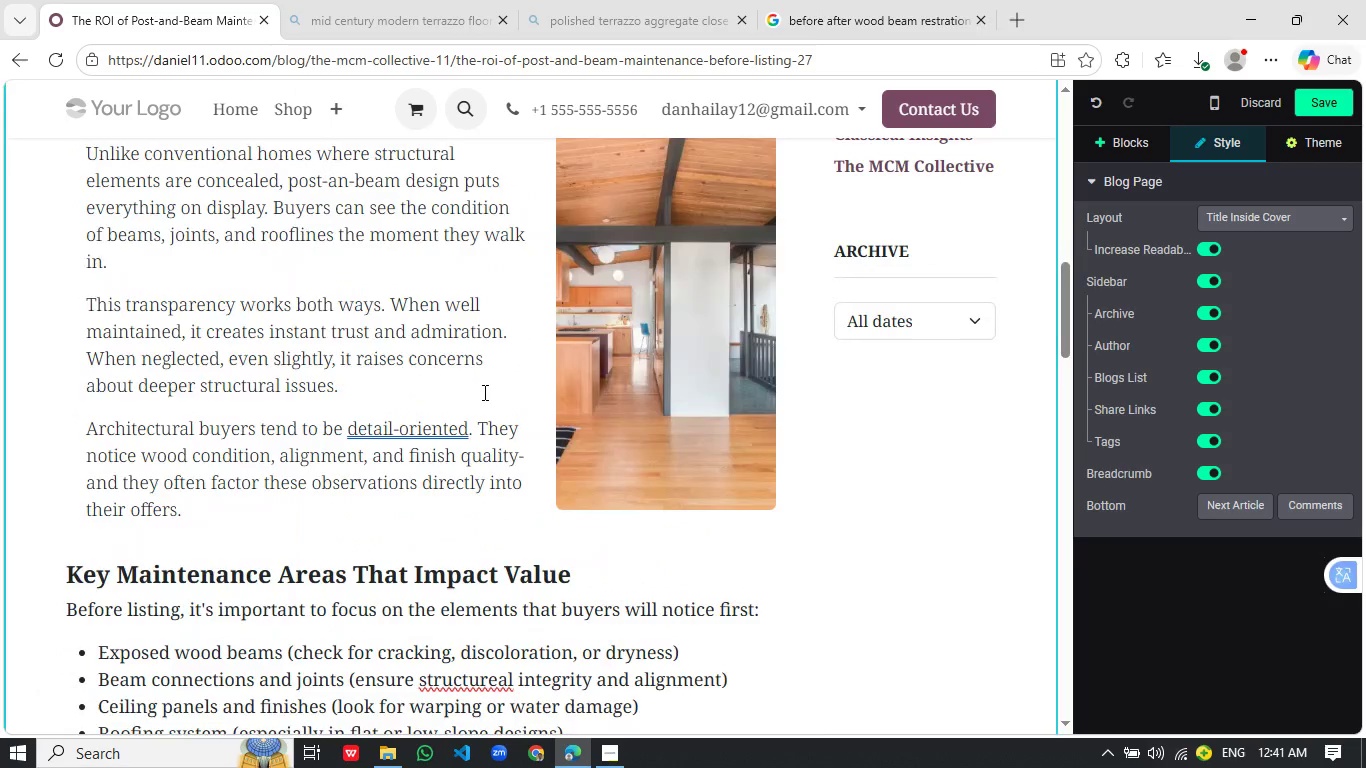 
scroll: coordinate [483, 392], scroll_direction: down, amount: 3.0
 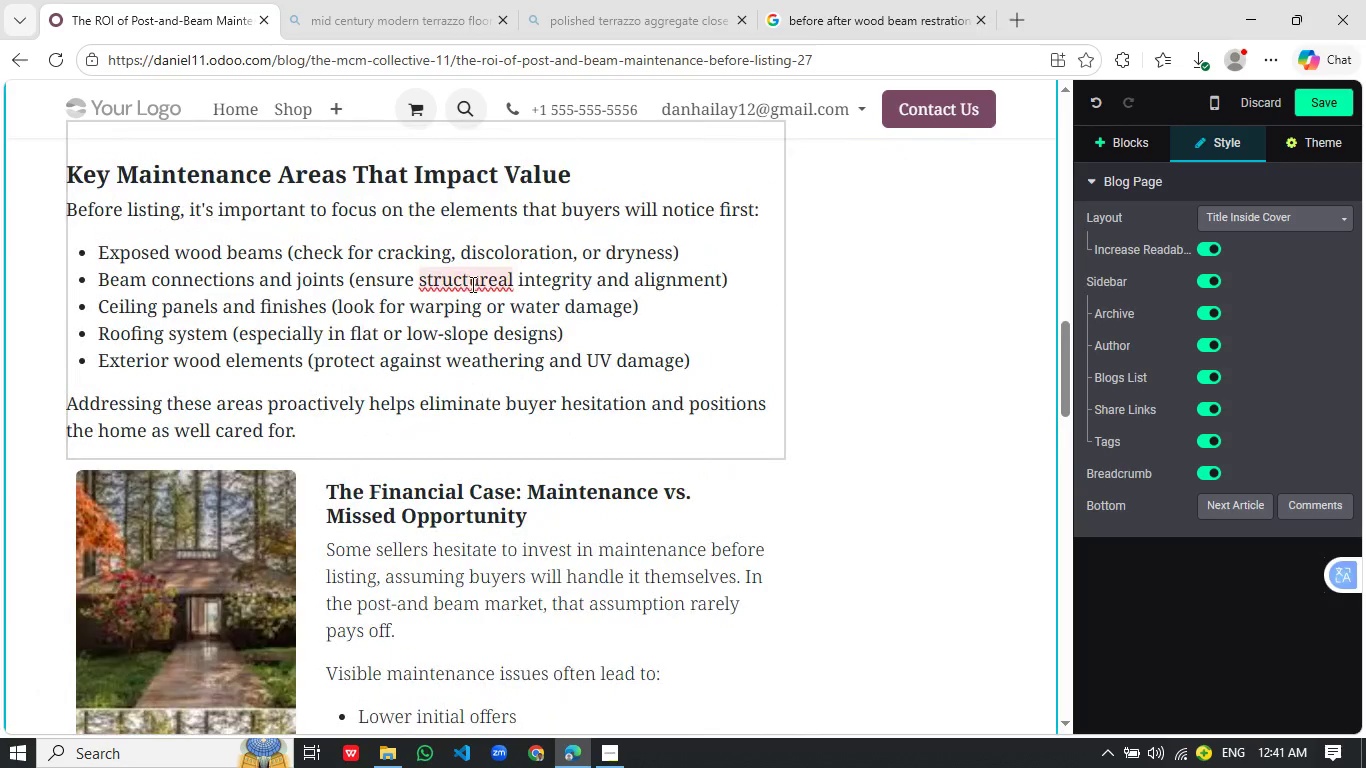 
left_click([471, 284])
 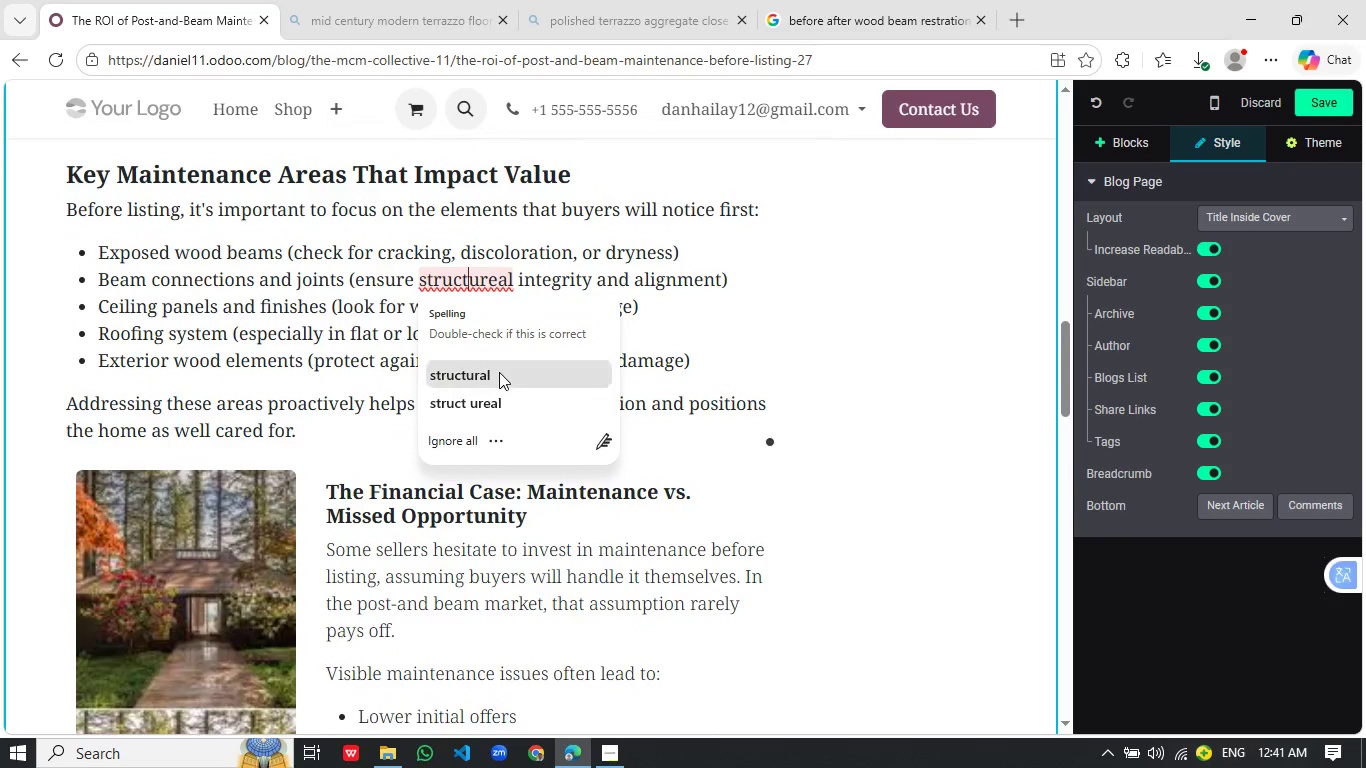 
left_click([499, 372])
 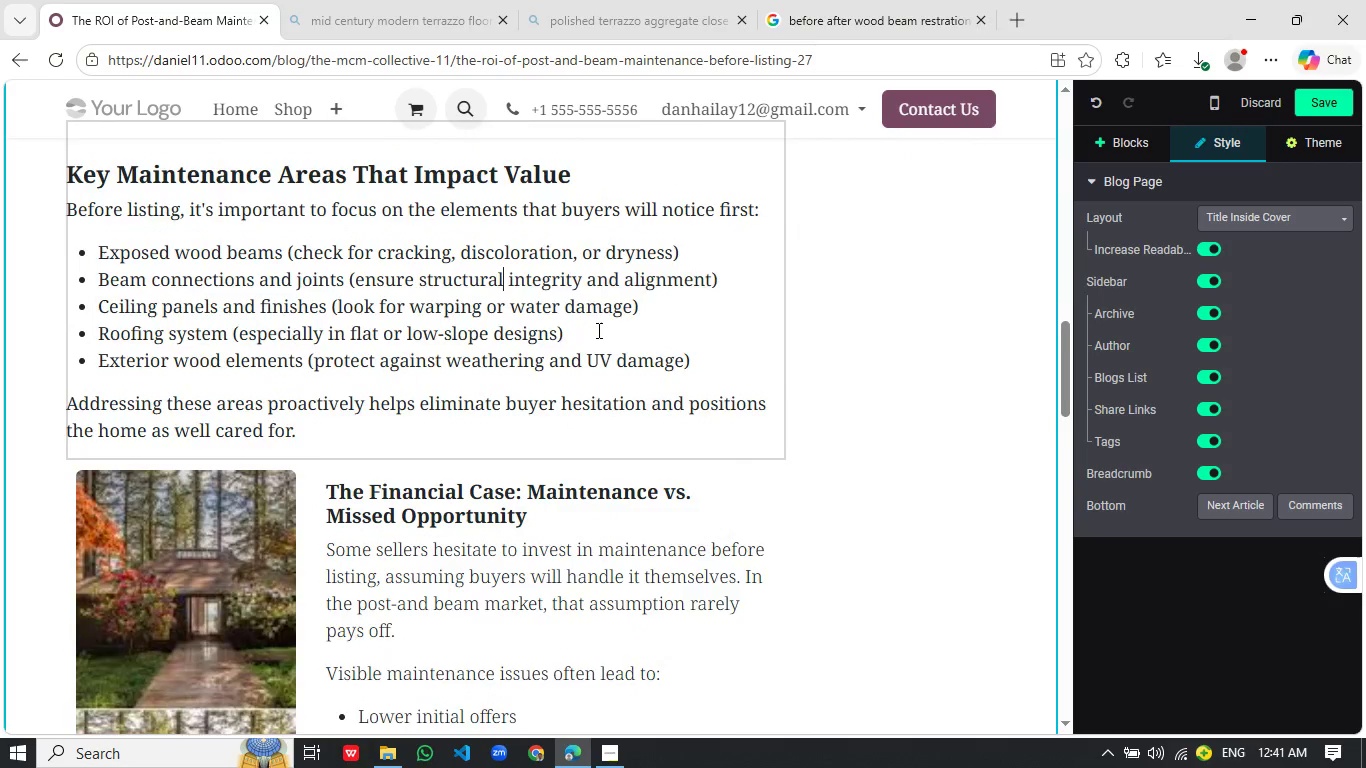 
scroll: coordinate [577, 349], scroll_direction: up, amount: 4.0
 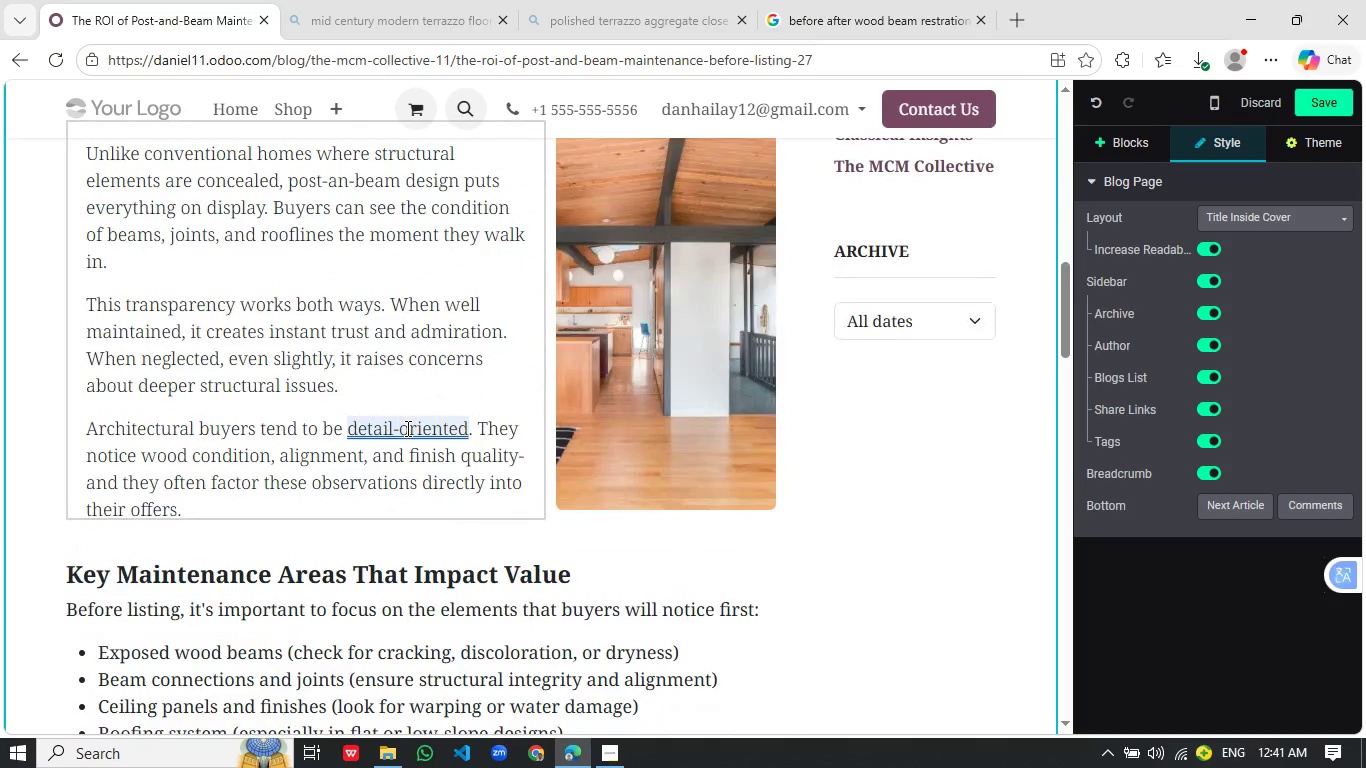 
left_click([406, 428])
 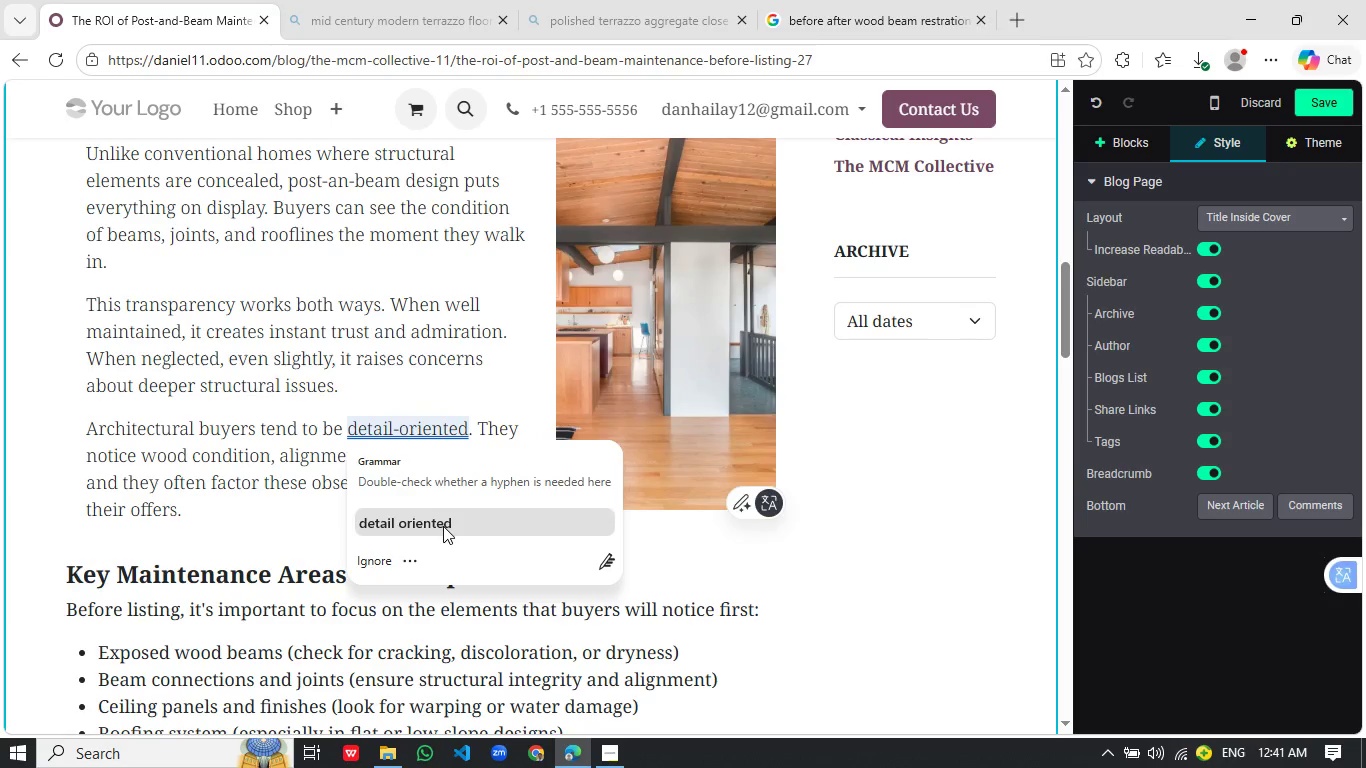 
left_click([443, 526])
 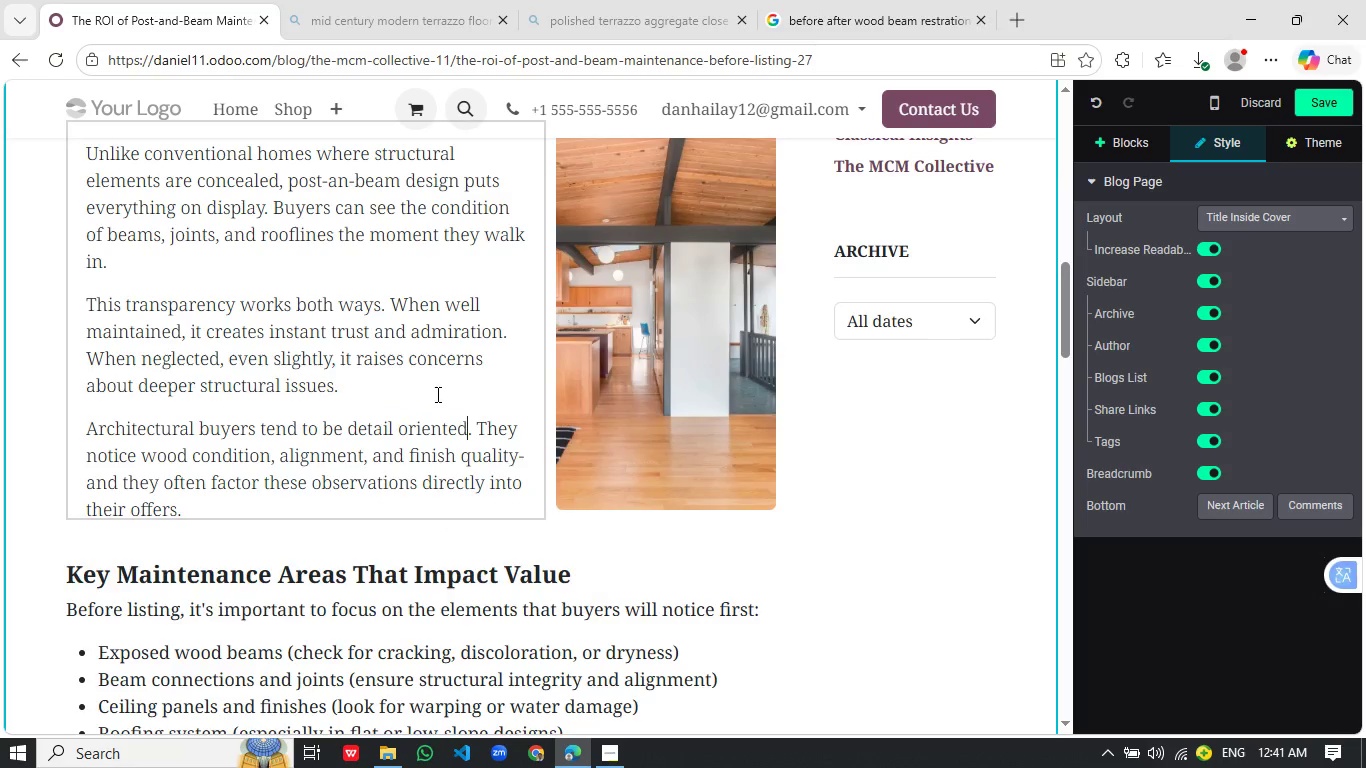 
scroll: coordinate [436, 394], scroll_direction: up, amount: 9.0
 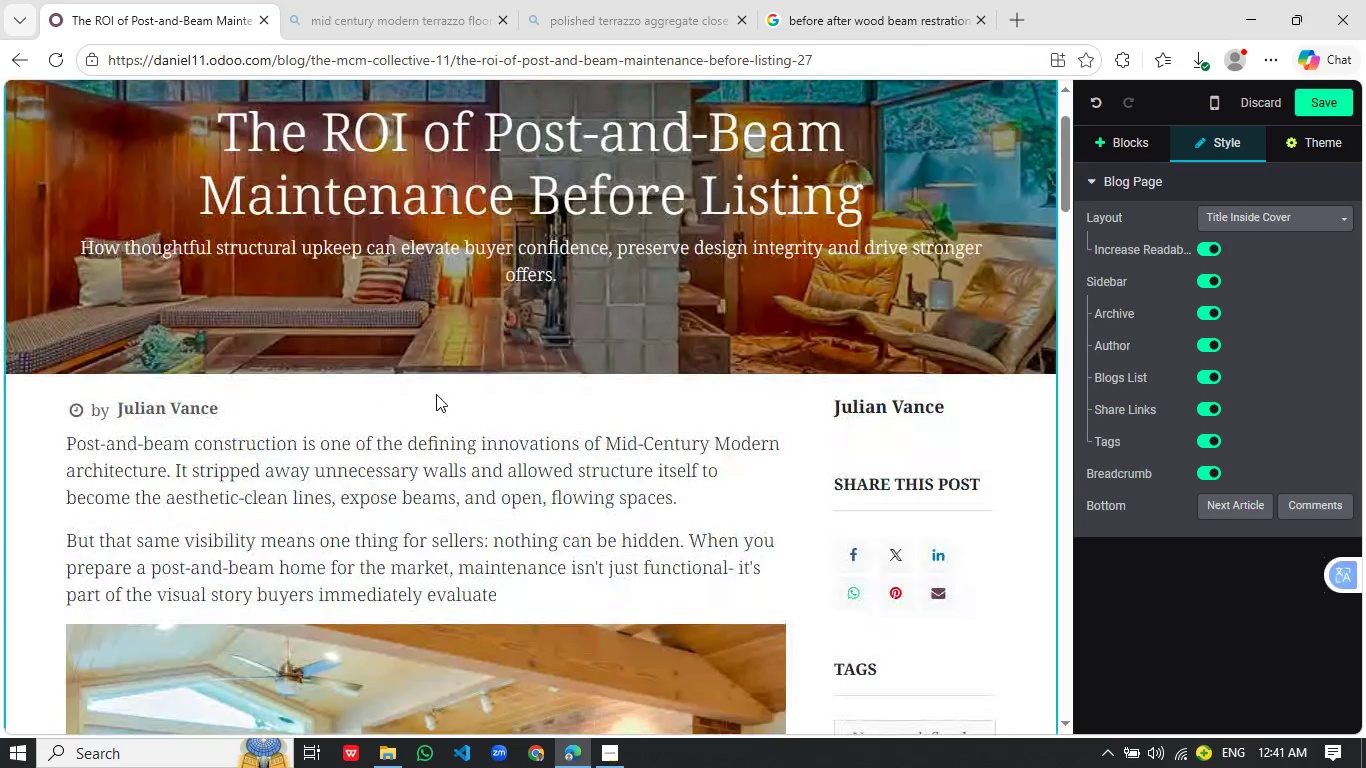 
scroll: coordinate [436, 394], scroll_direction: down, amount: 28.0
 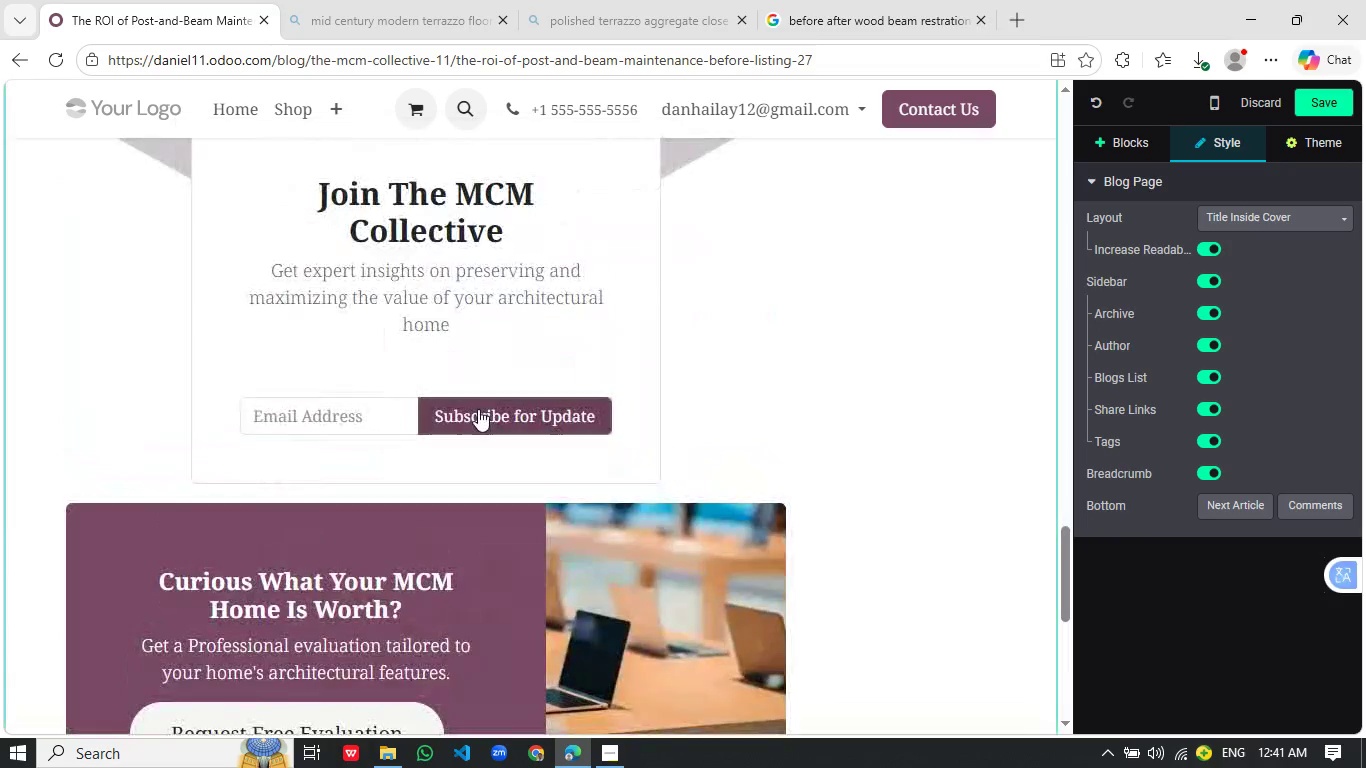 
left_click([478, 409])
 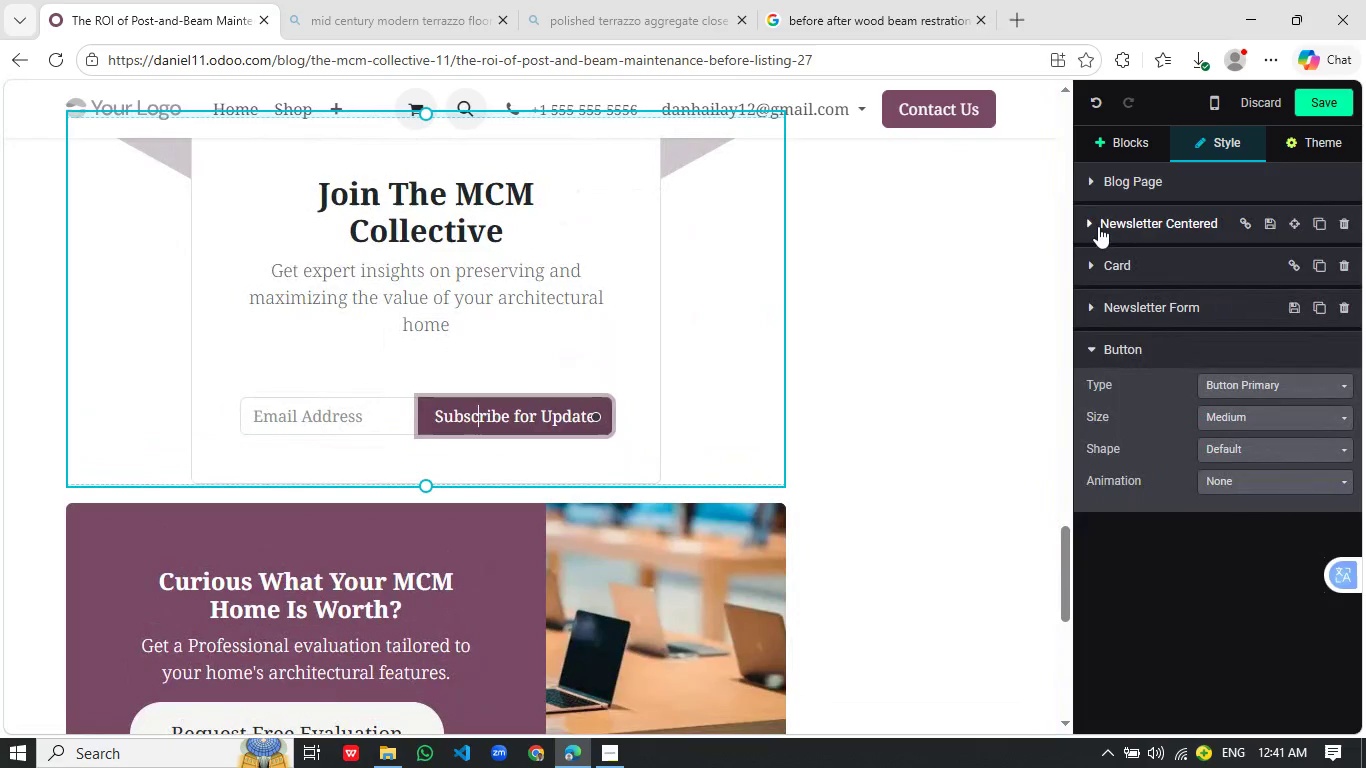 
left_click([1092, 219])
 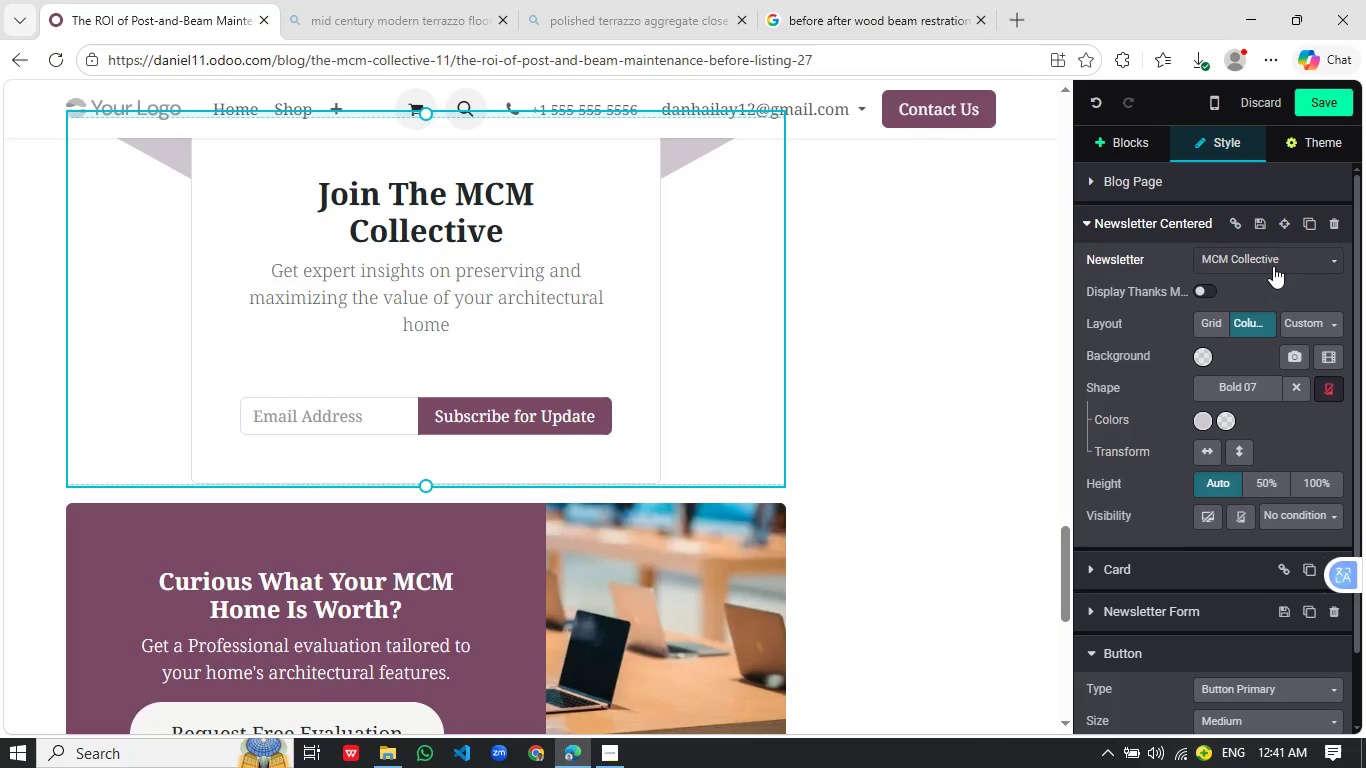 
left_click([1278, 263])
 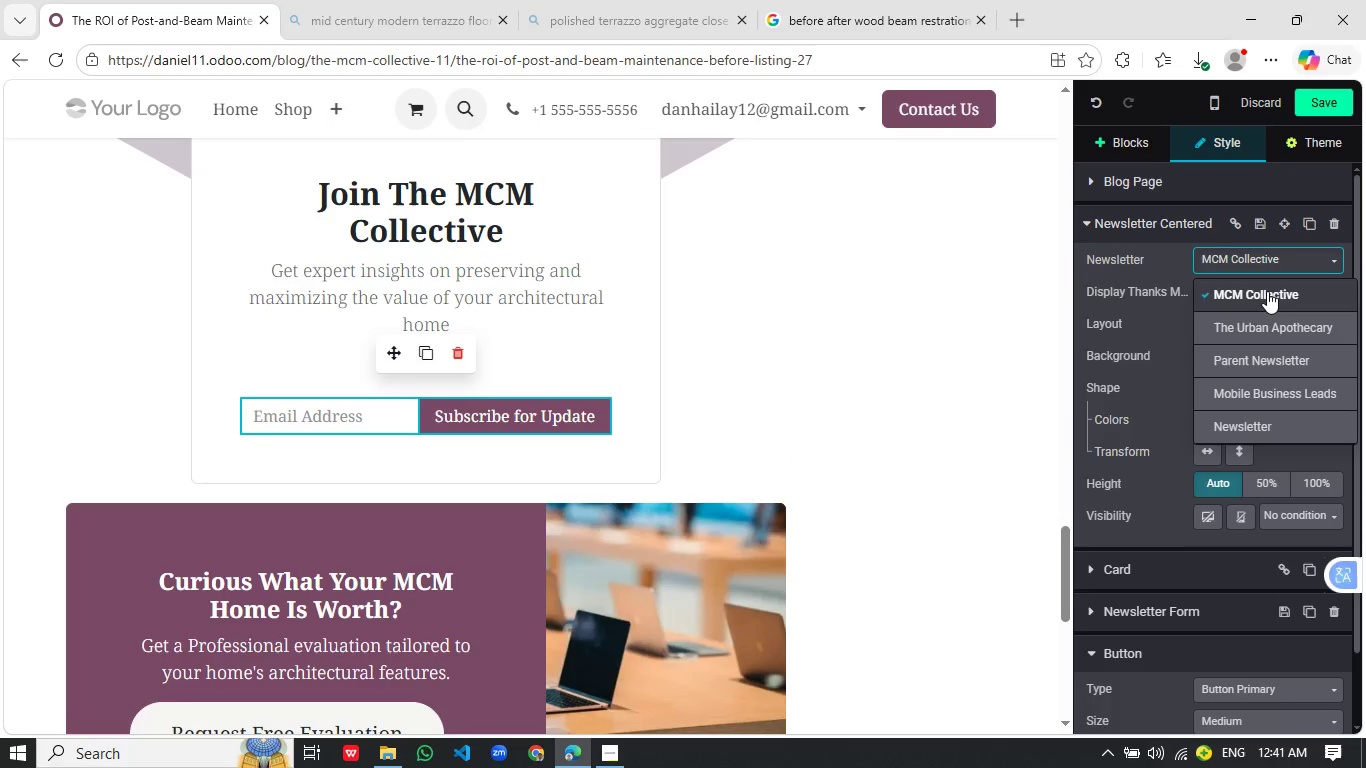 
left_click([1267, 291])
 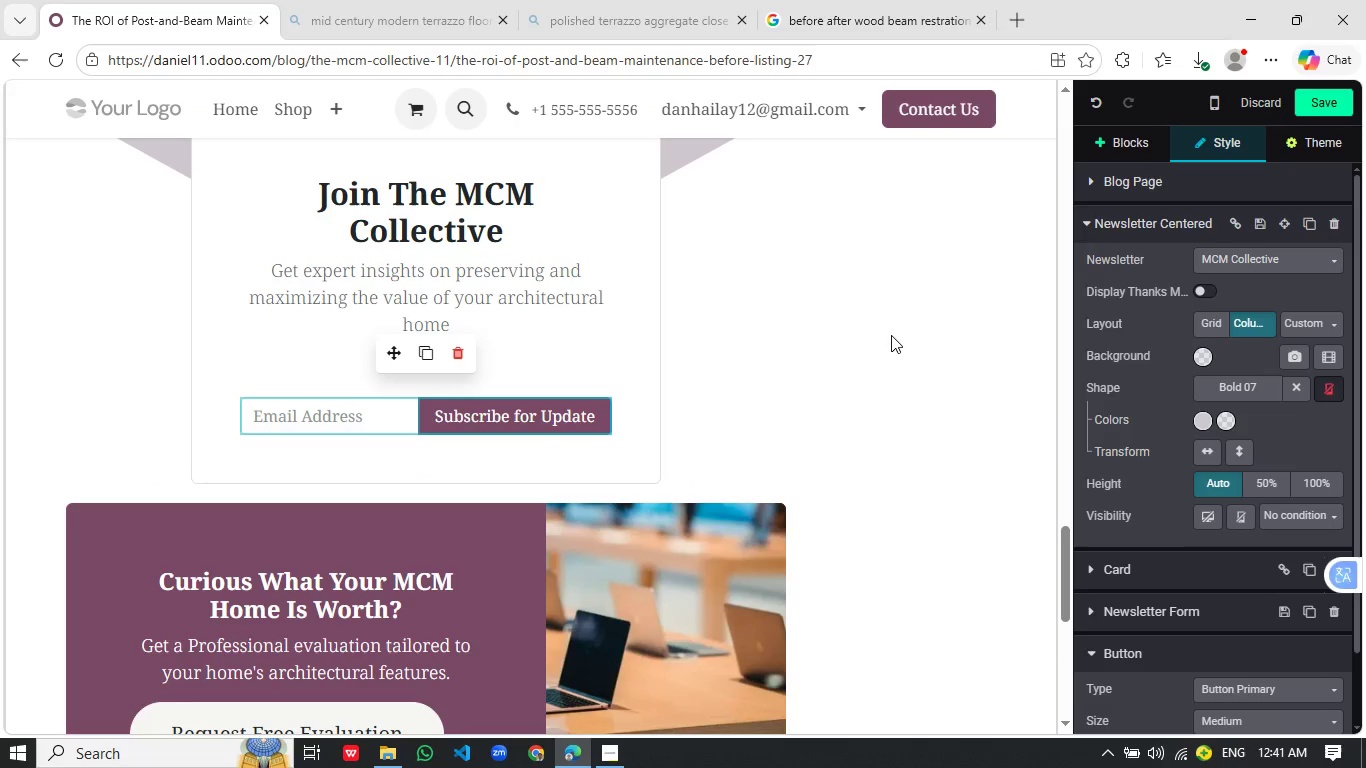 
left_click([891, 335])
 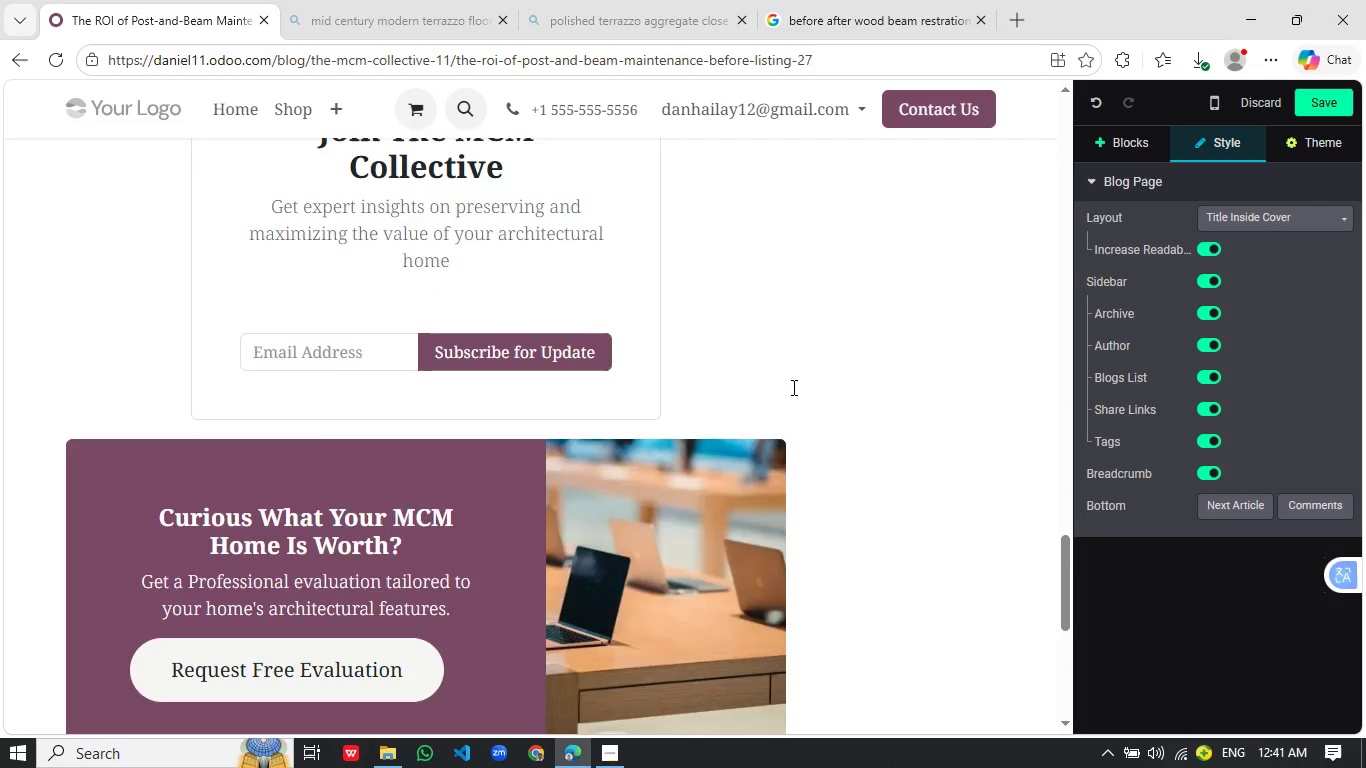 
left_click([340, 328])
 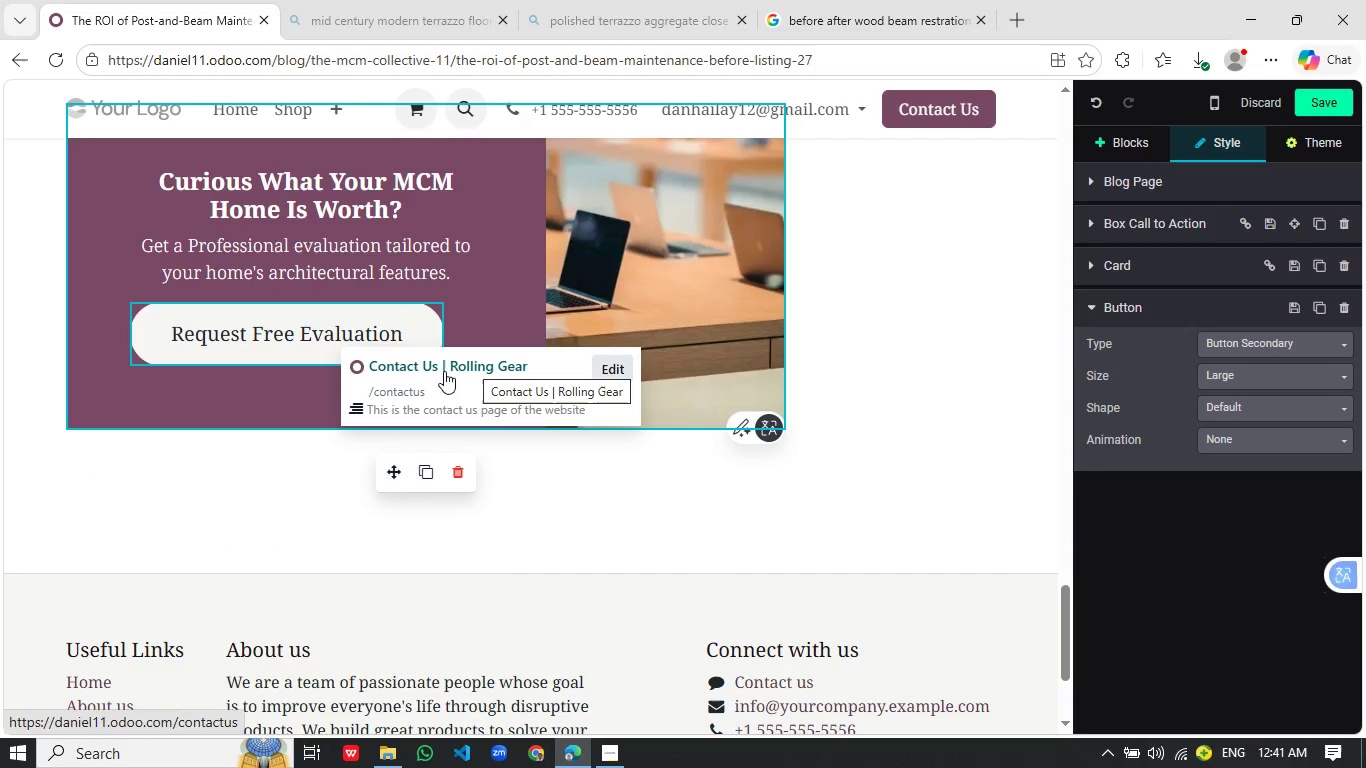 
scroll: coordinate [792, 387], scroll_direction: down, amount: 3.0
 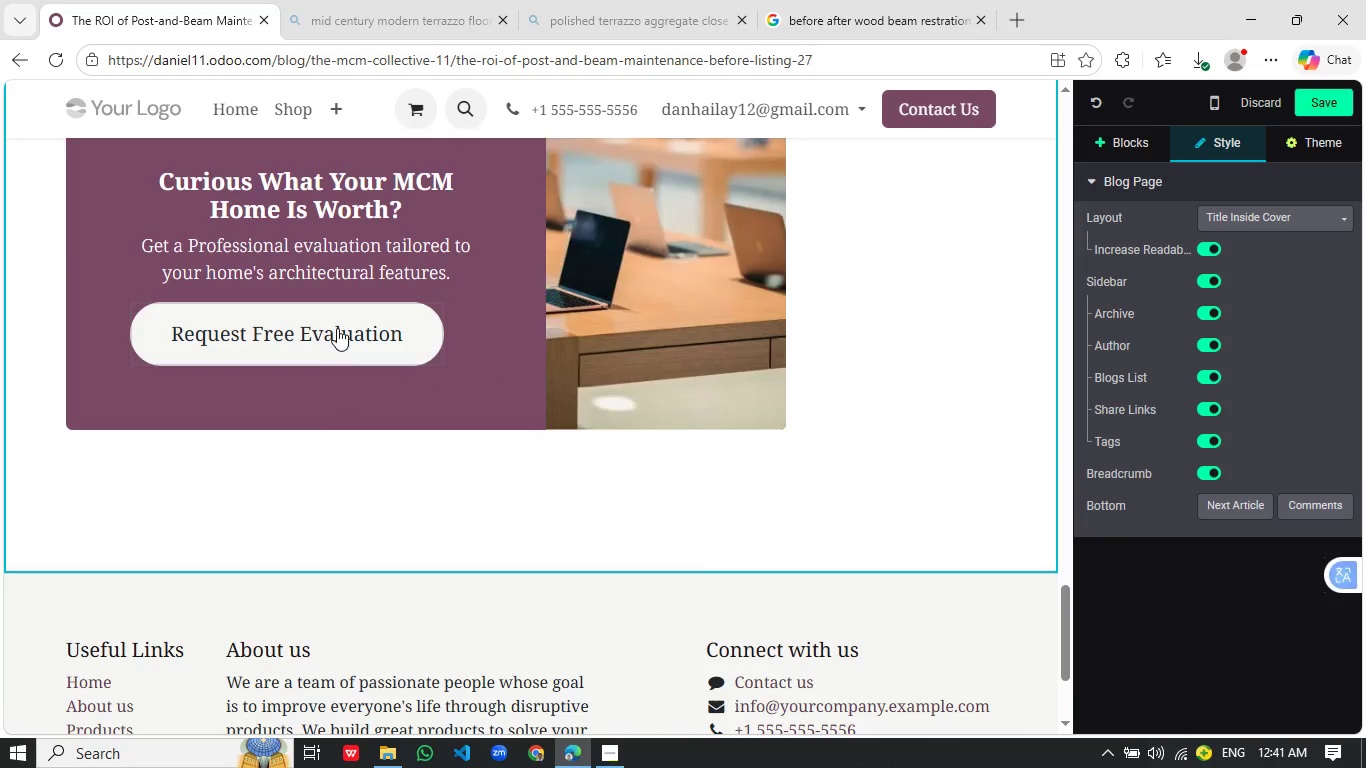 
left_click([276, 321])
 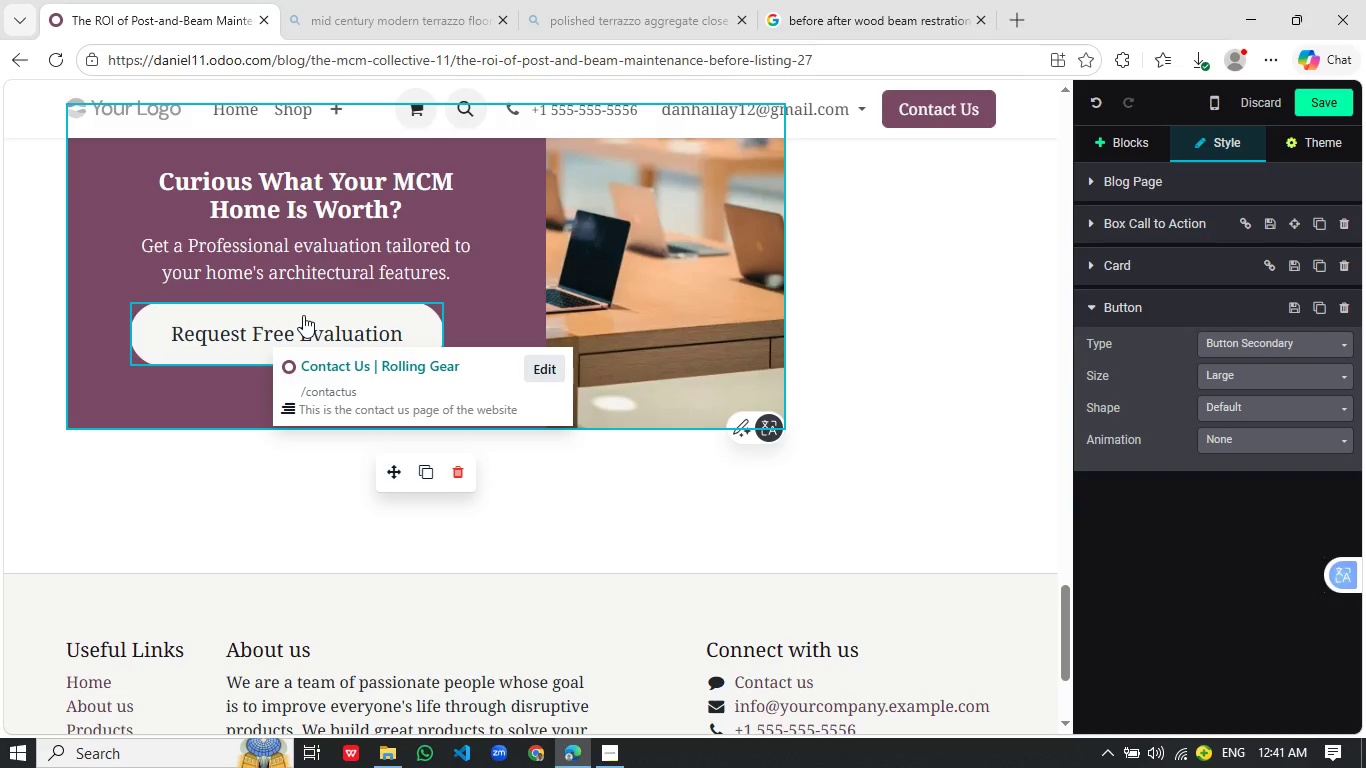 
wait(10.92)
 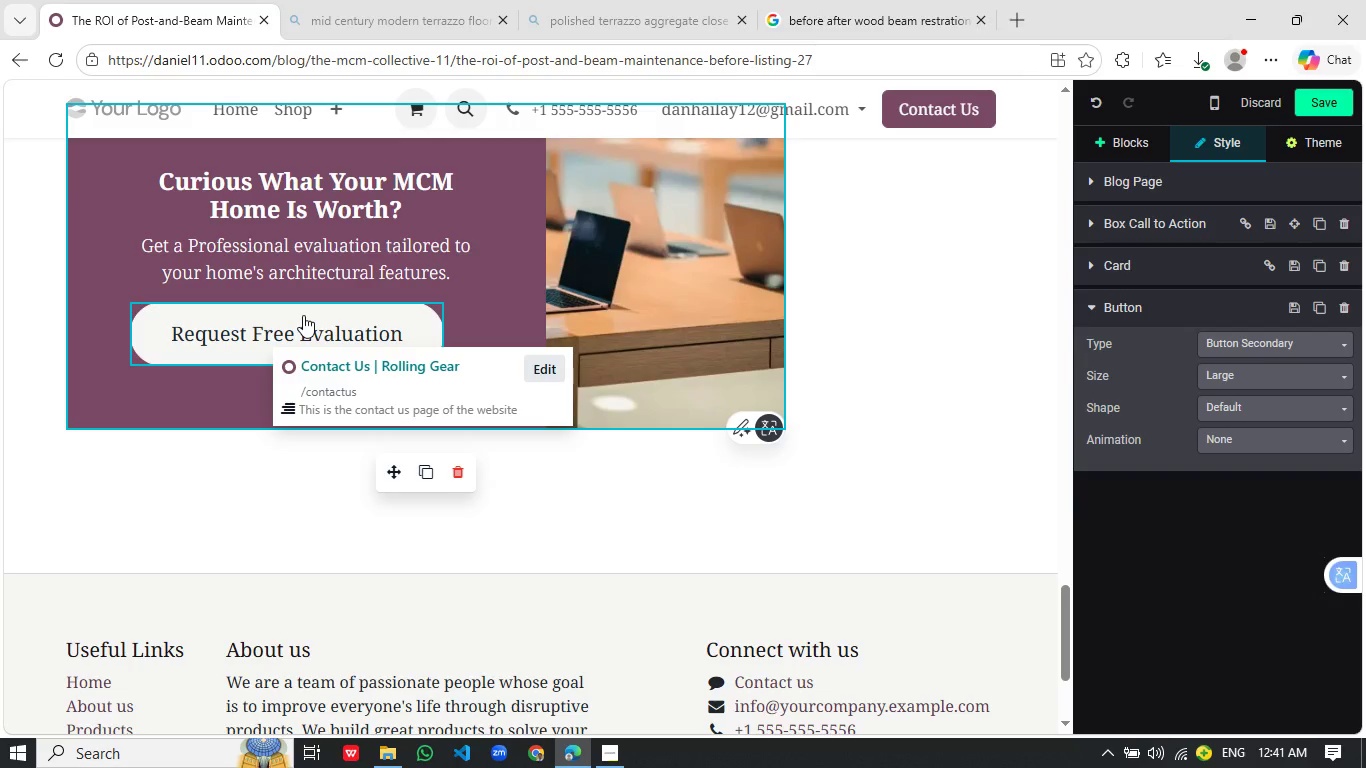 
left_click([542, 370])
 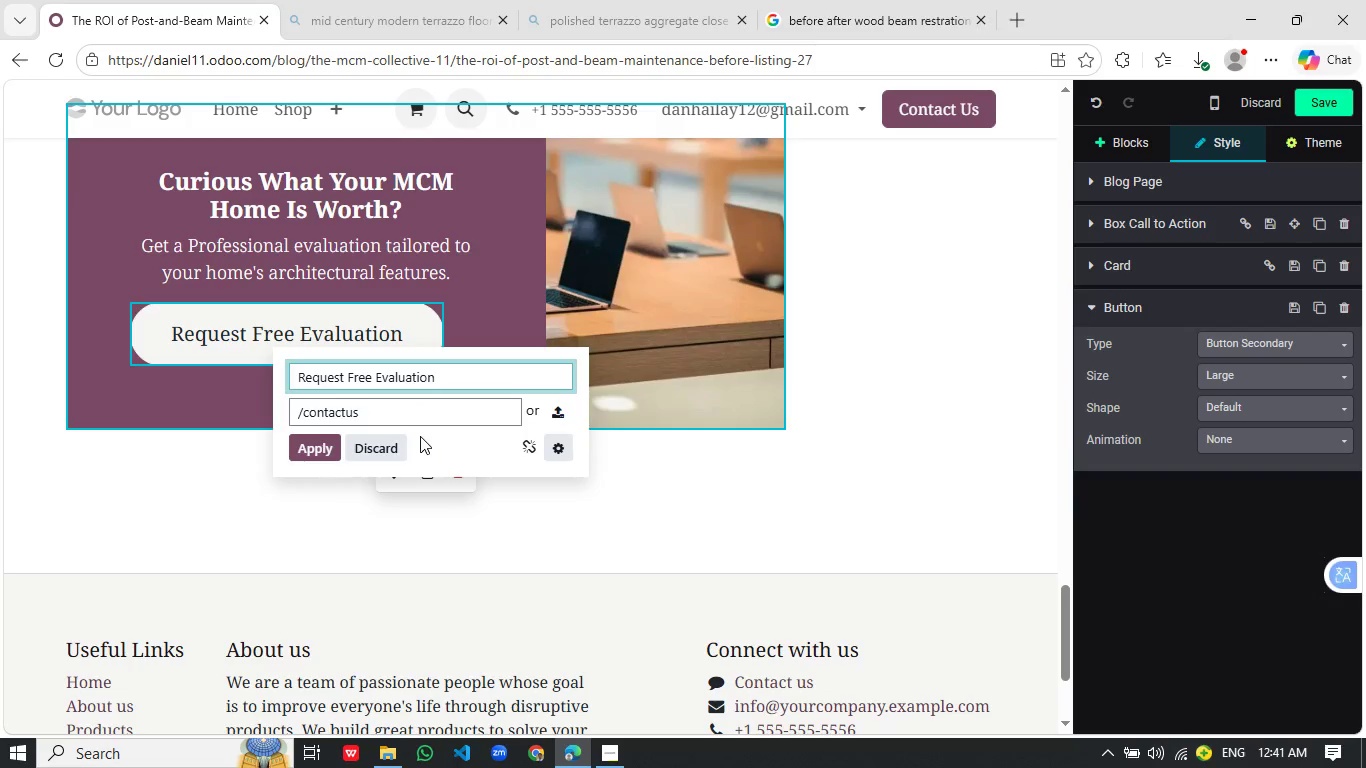 
wait(6.44)
 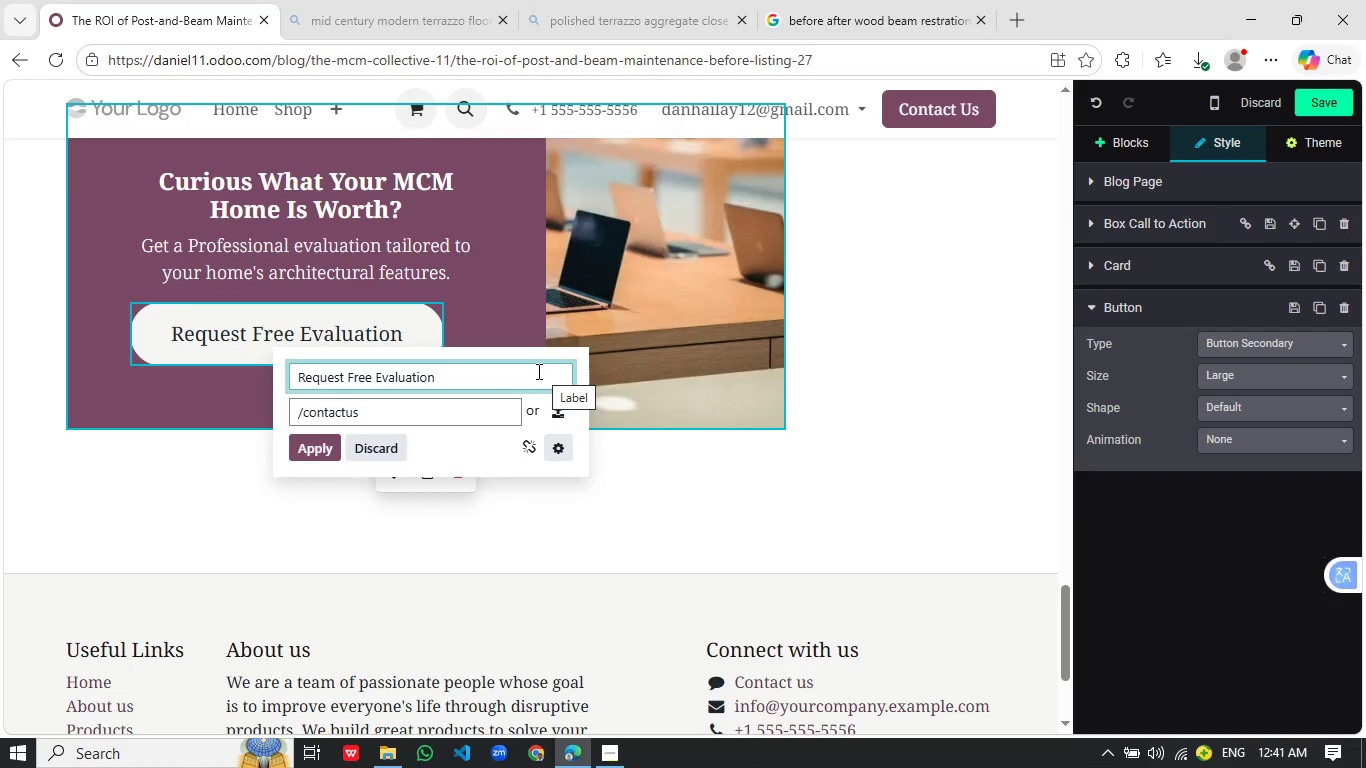 
left_click([858, 453])
 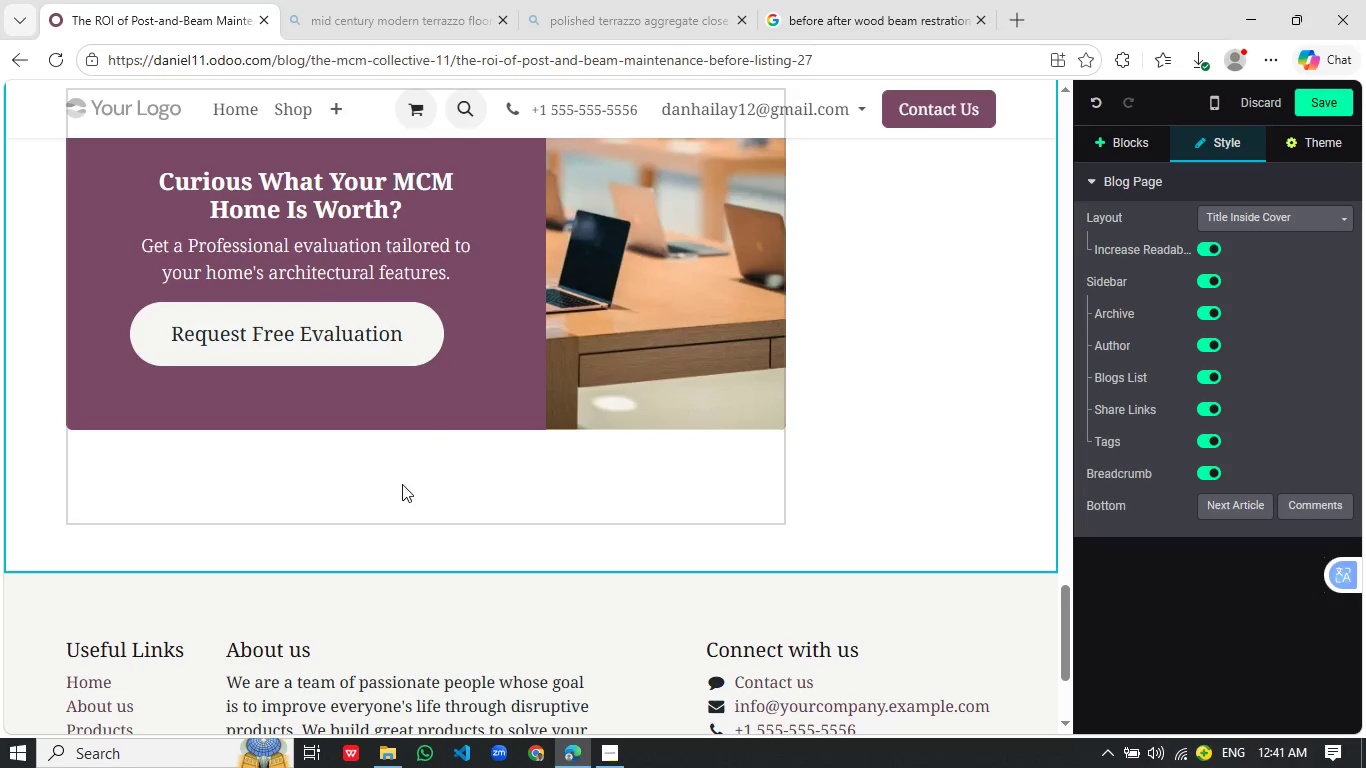 
left_click([402, 484])
 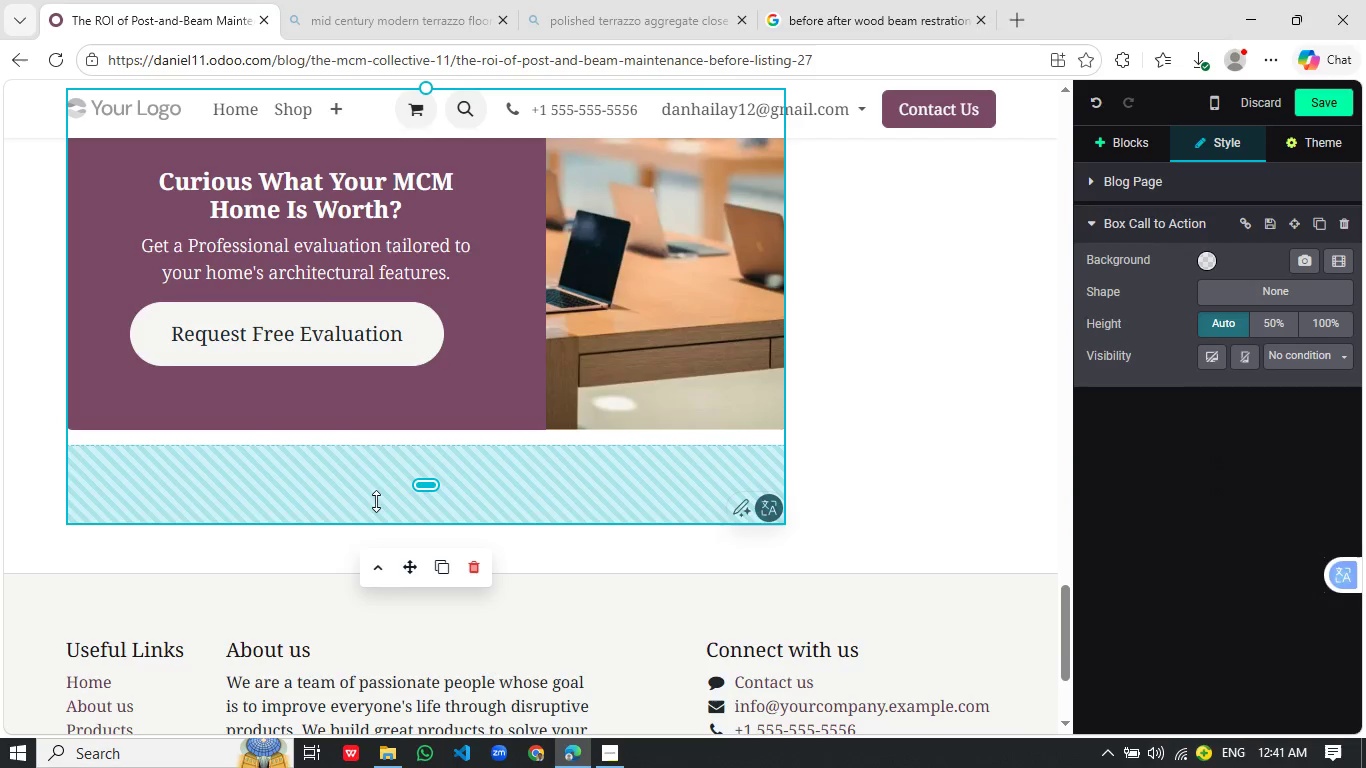 
left_click_drag(start_coordinate=[376, 501], to_coordinate=[392, 416])
 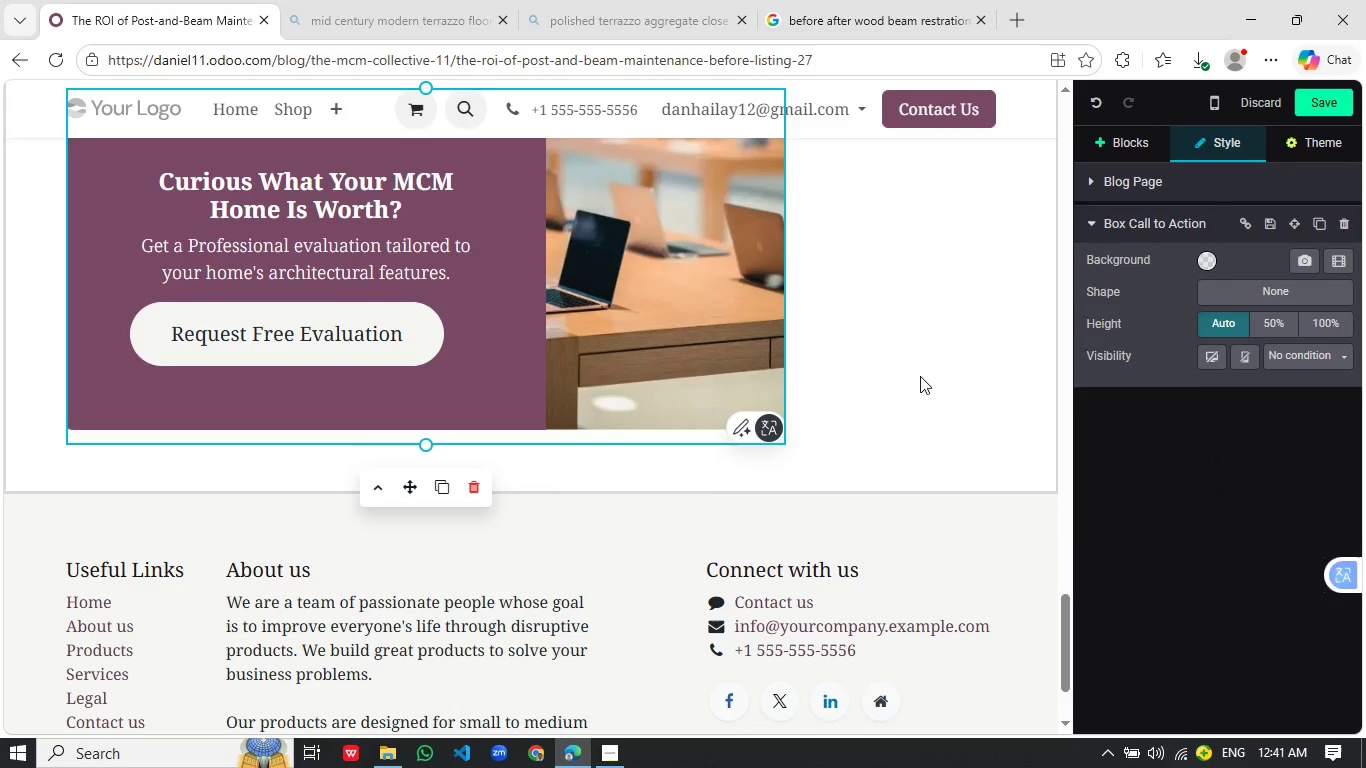 
left_click([920, 376])
 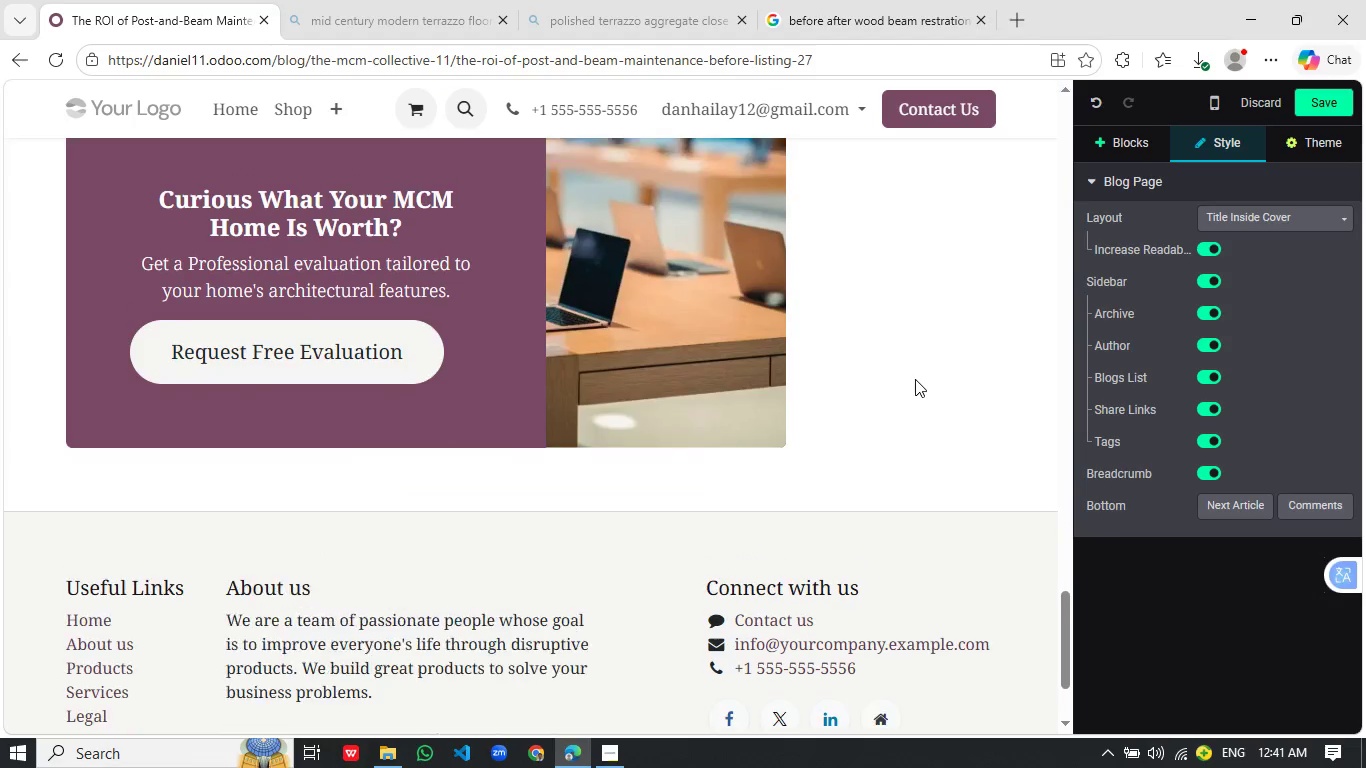 
scroll: coordinate [915, 379], scroll_direction: up, amount: 31.0
 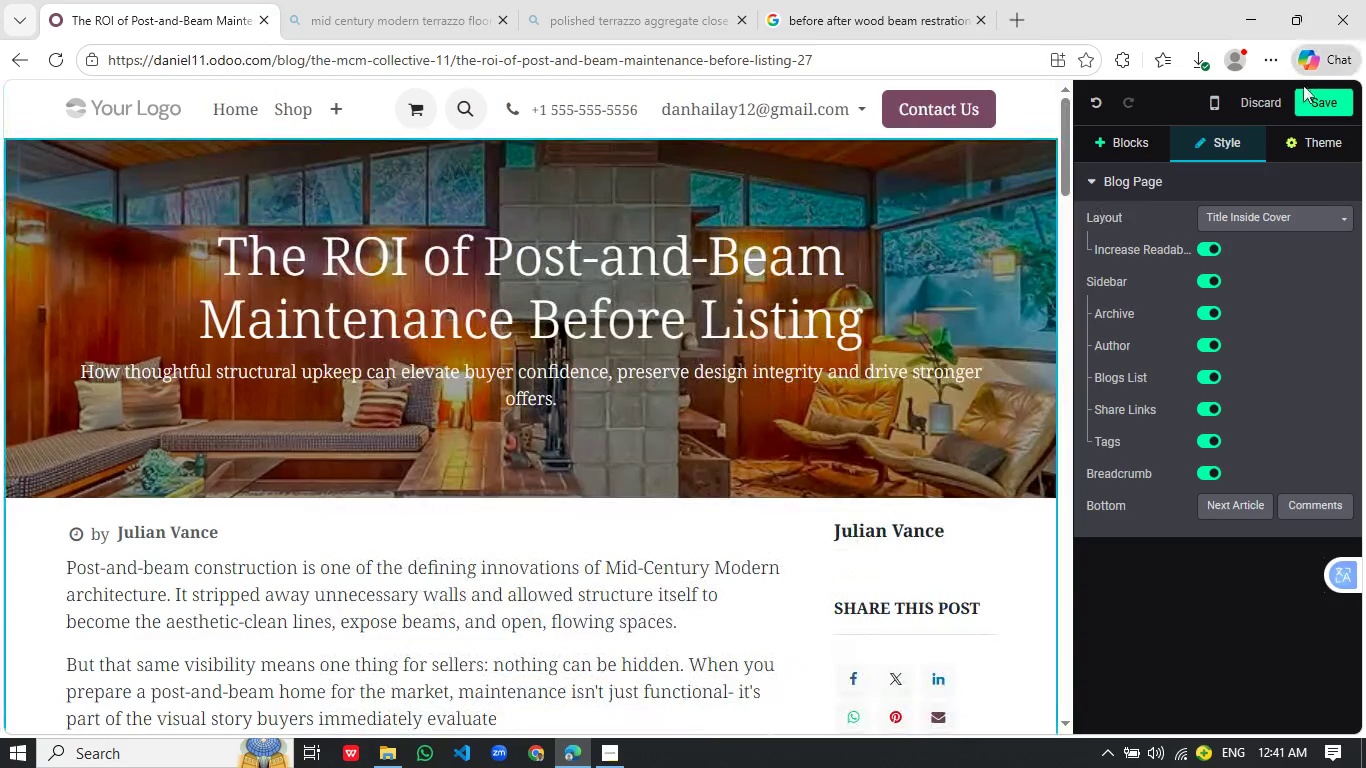 
left_click([1309, 100])